 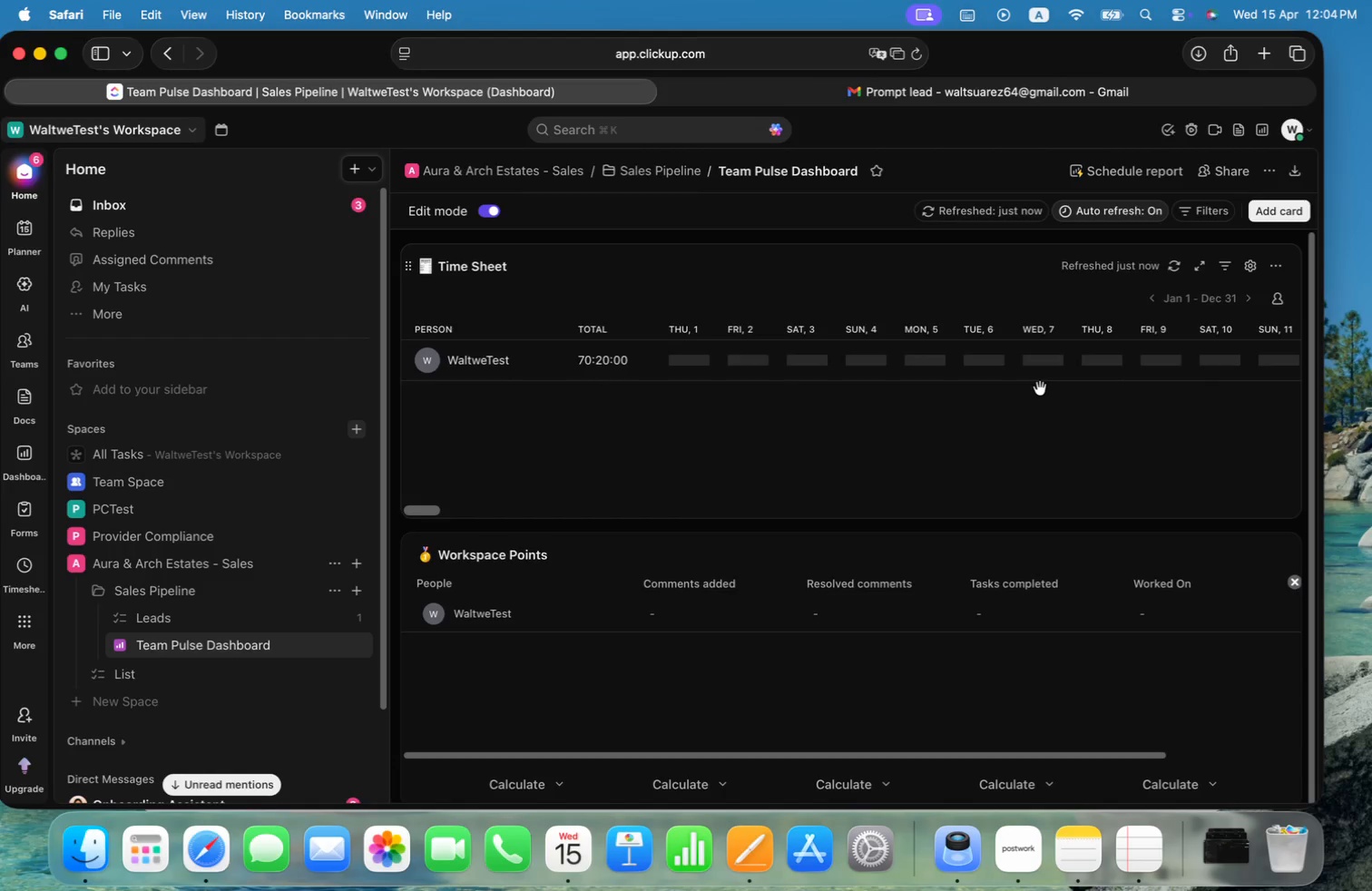 
left_click([1158, 402])
 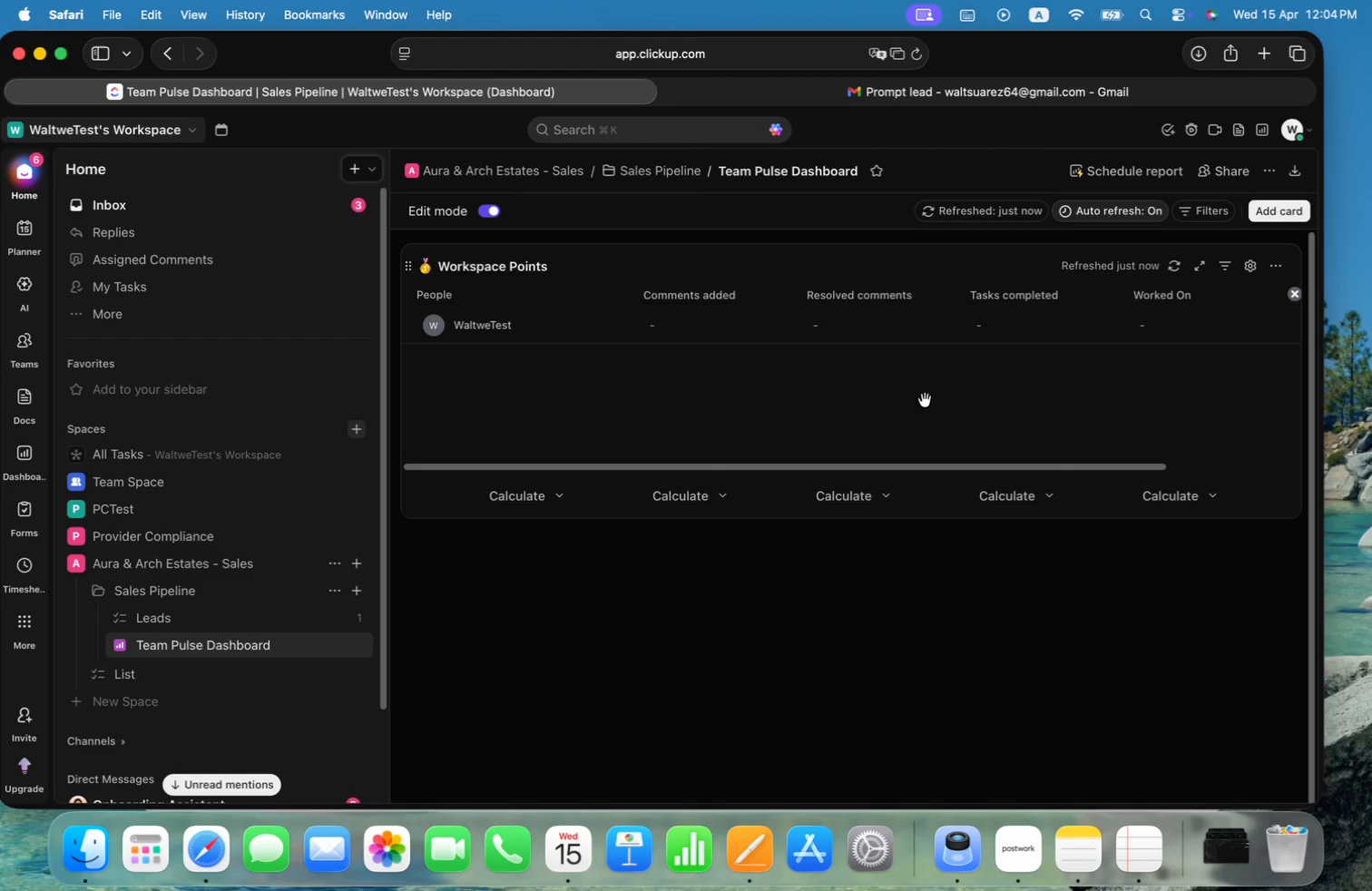 
left_click([1227, 269])
 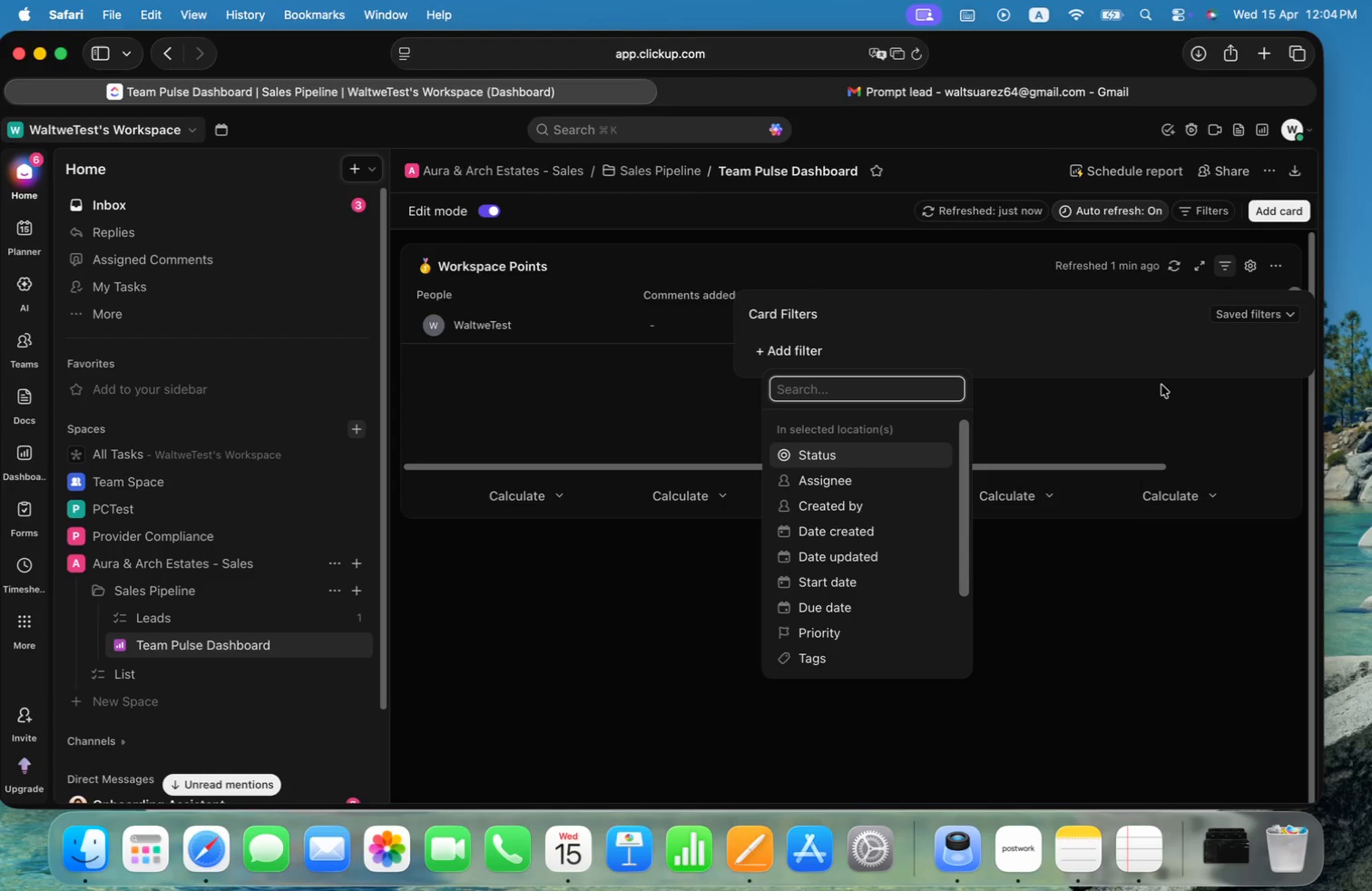 
left_click([1163, 397])
 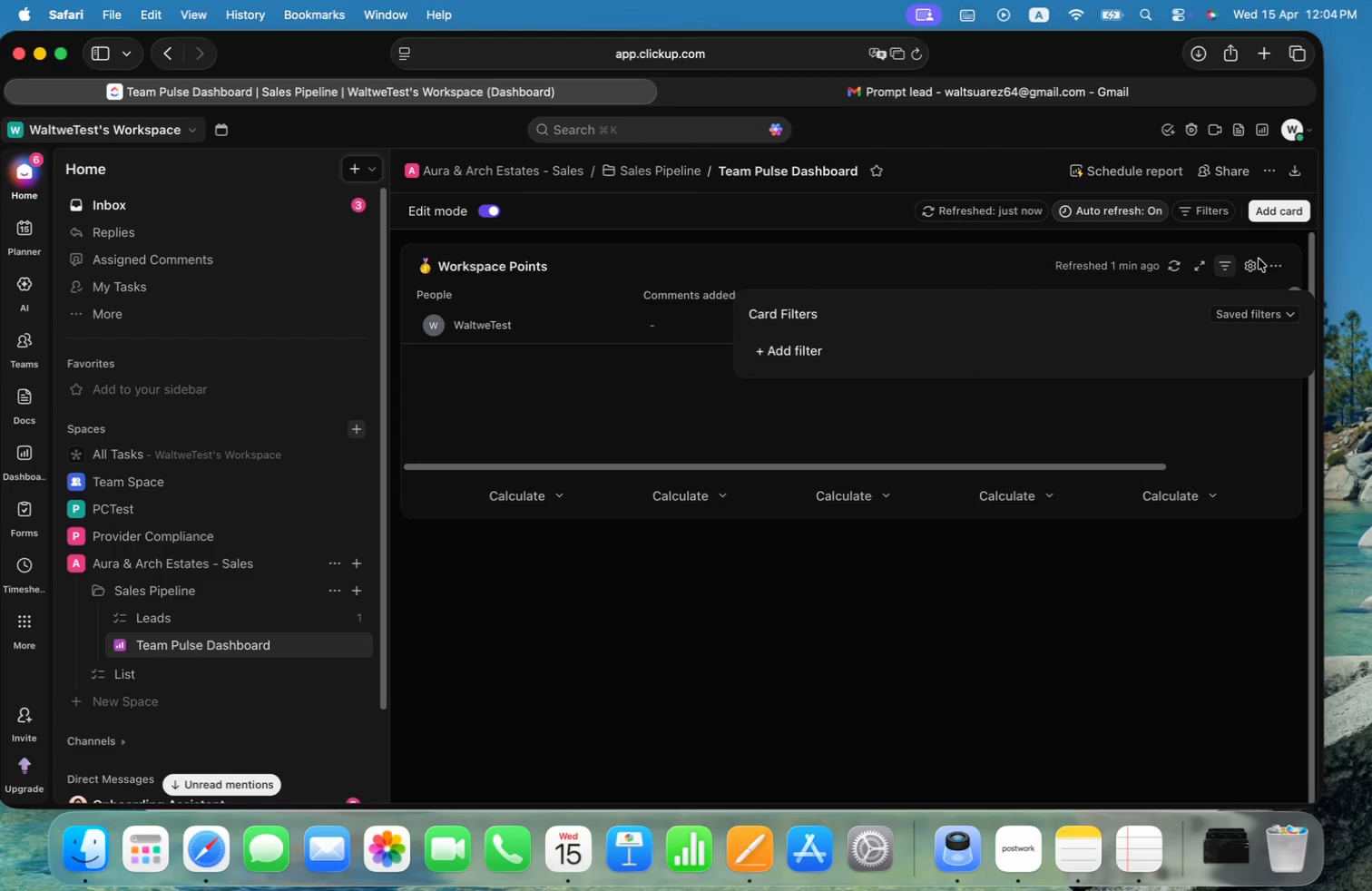 
left_click([1255, 260])
 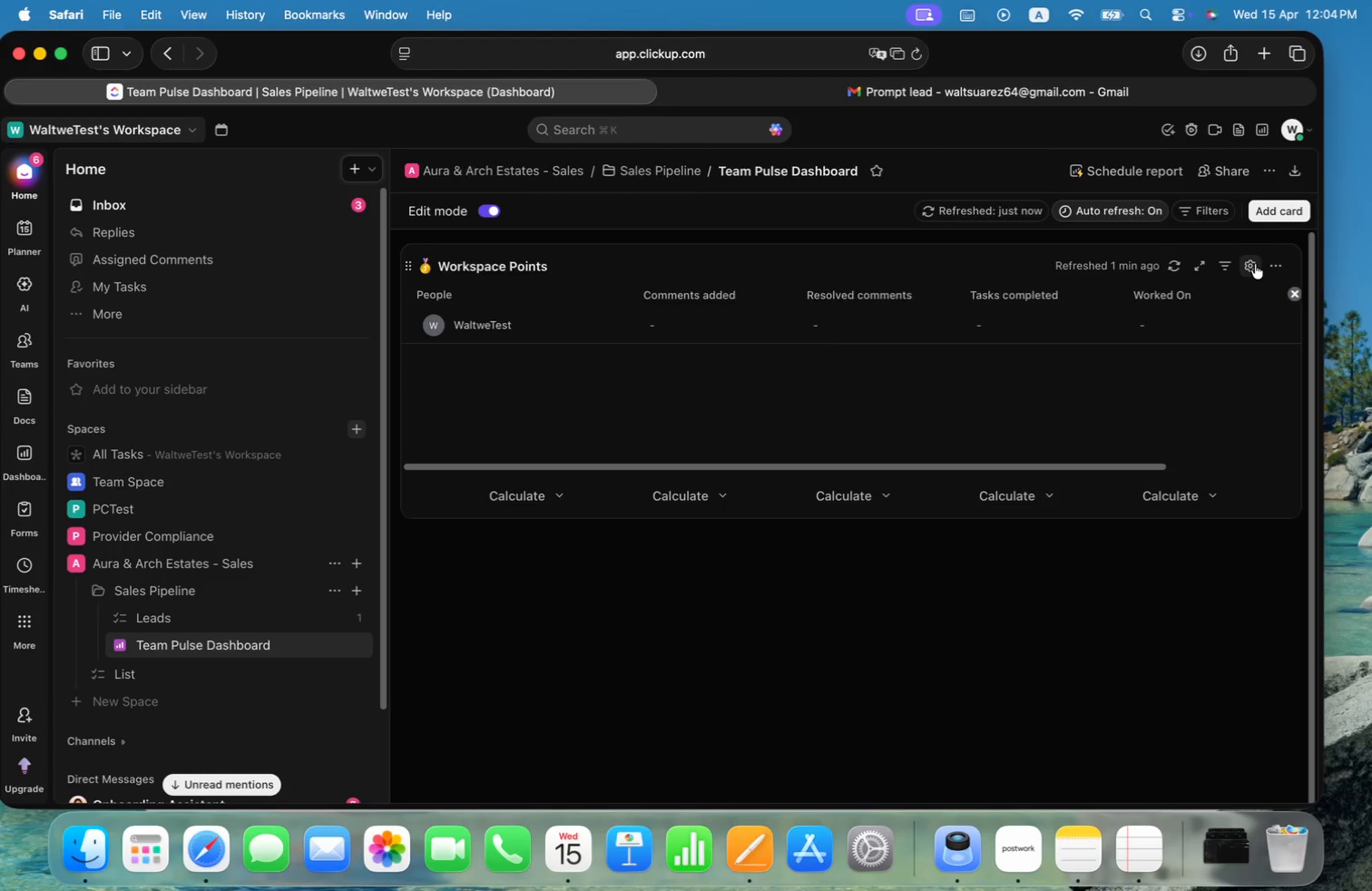 
left_click([1253, 265])
 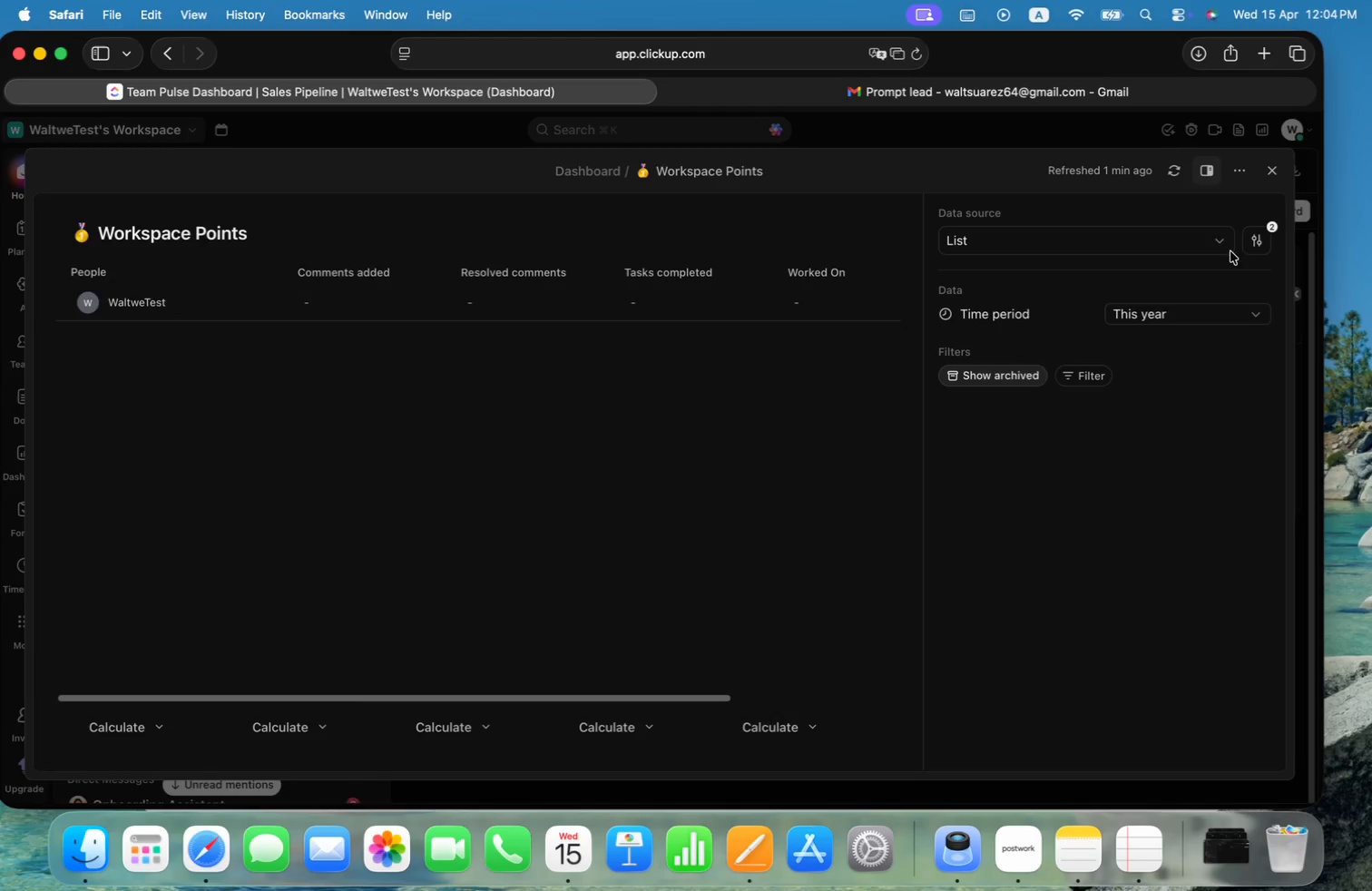 
left_click([1254, 240])
 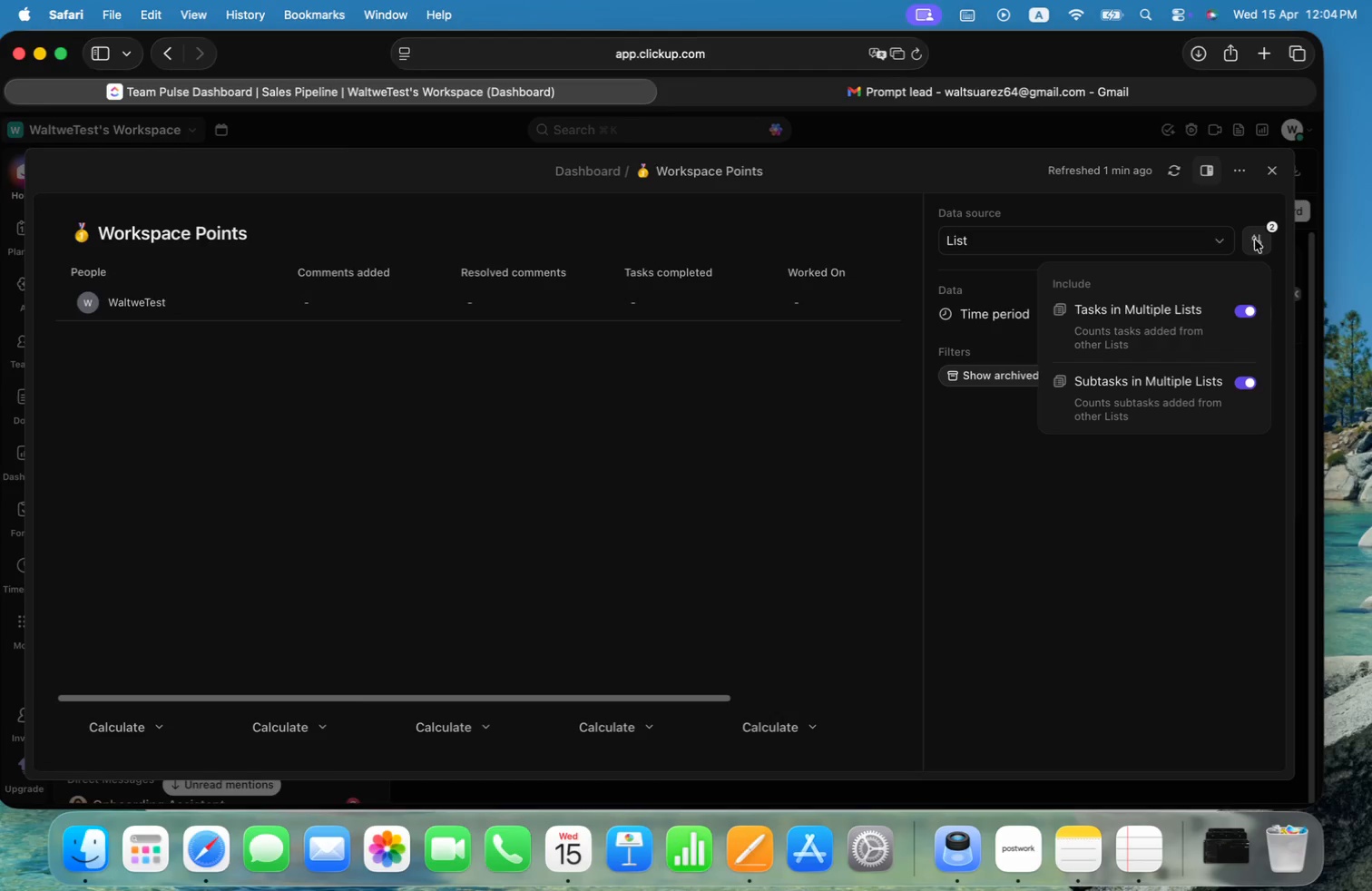 
left_click([1226, 242])
 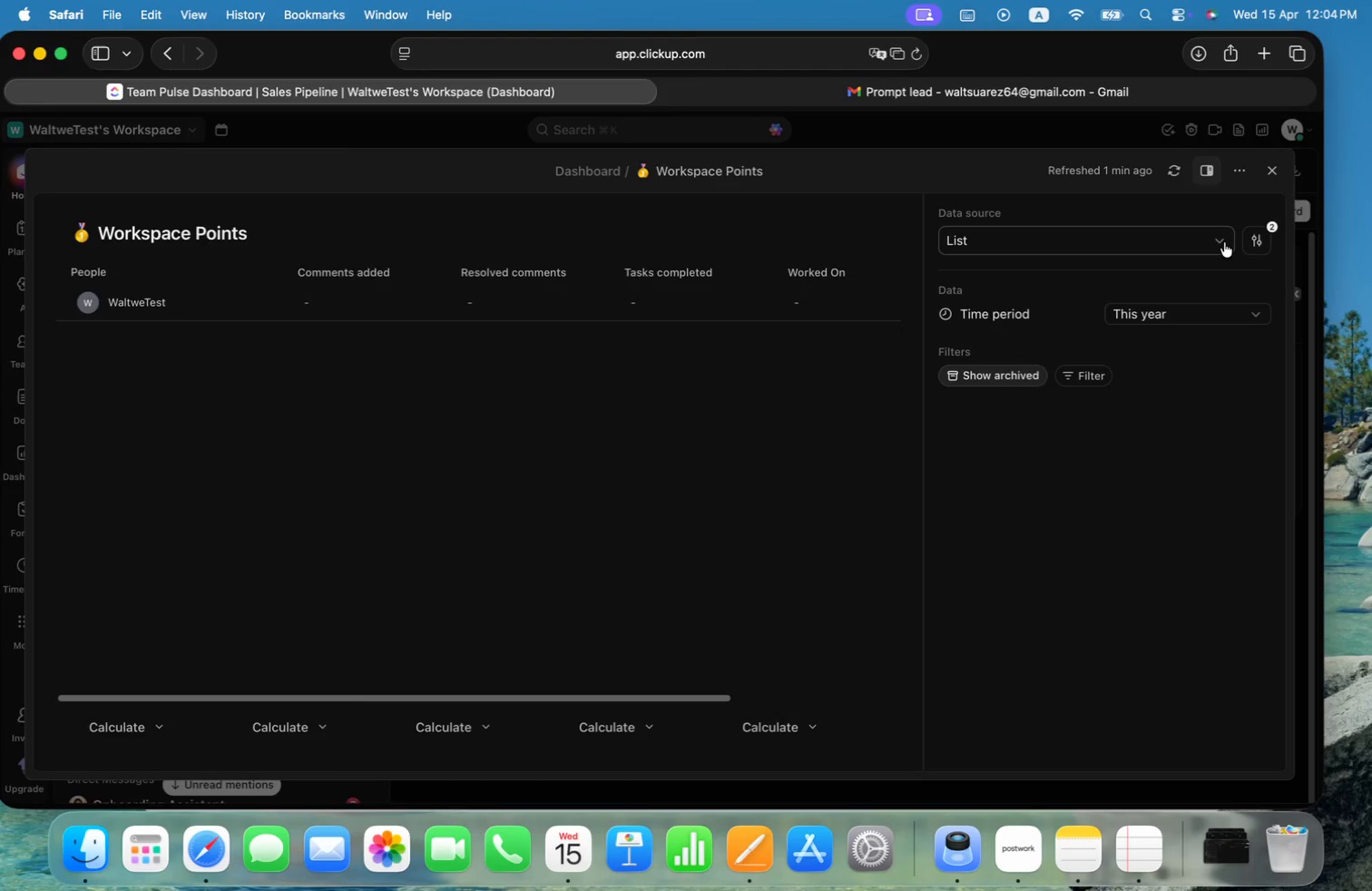 
left_click([1223, 241])
 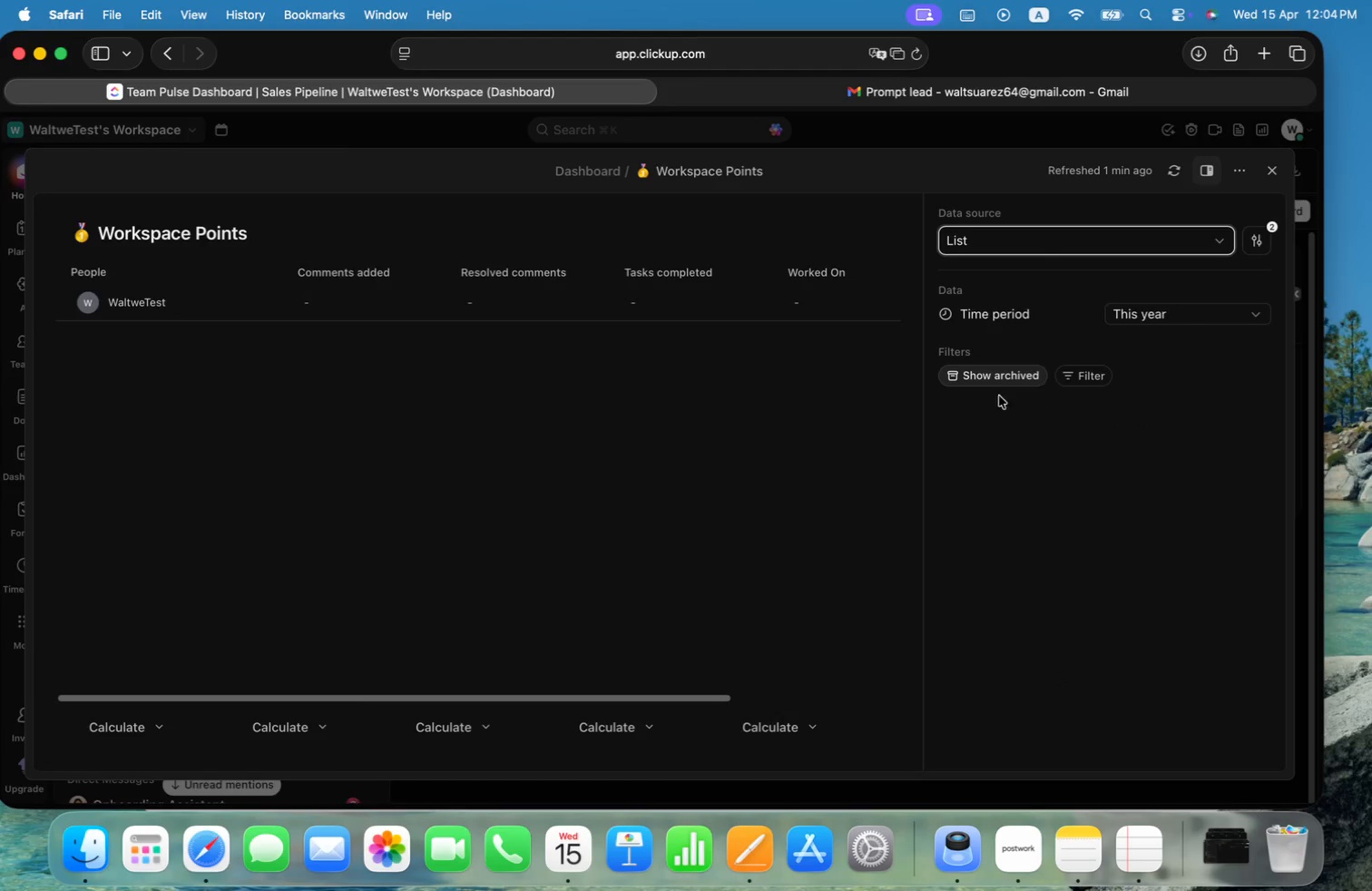 
wait(5.7)
 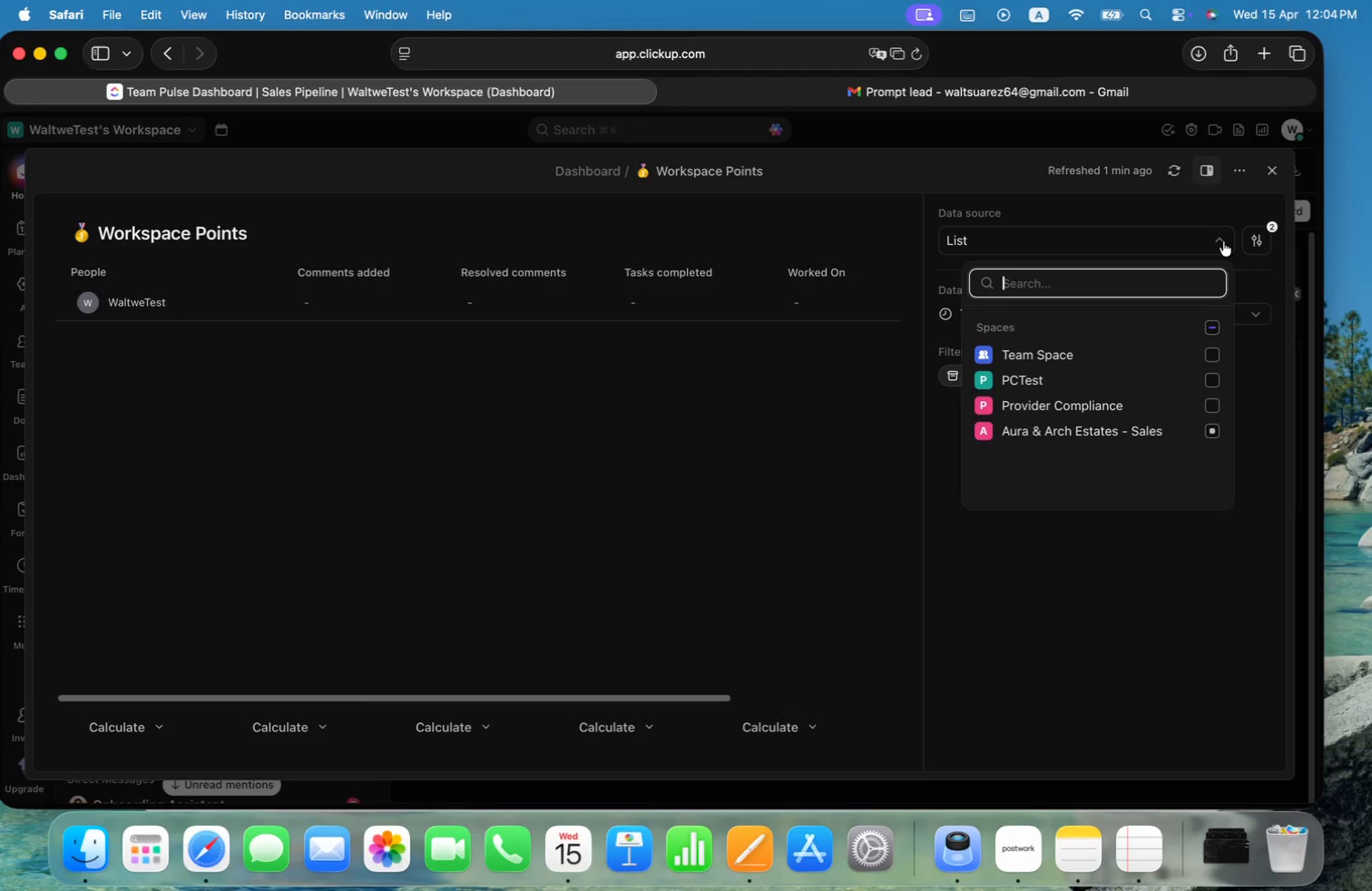 
left_click([1073, 377])
 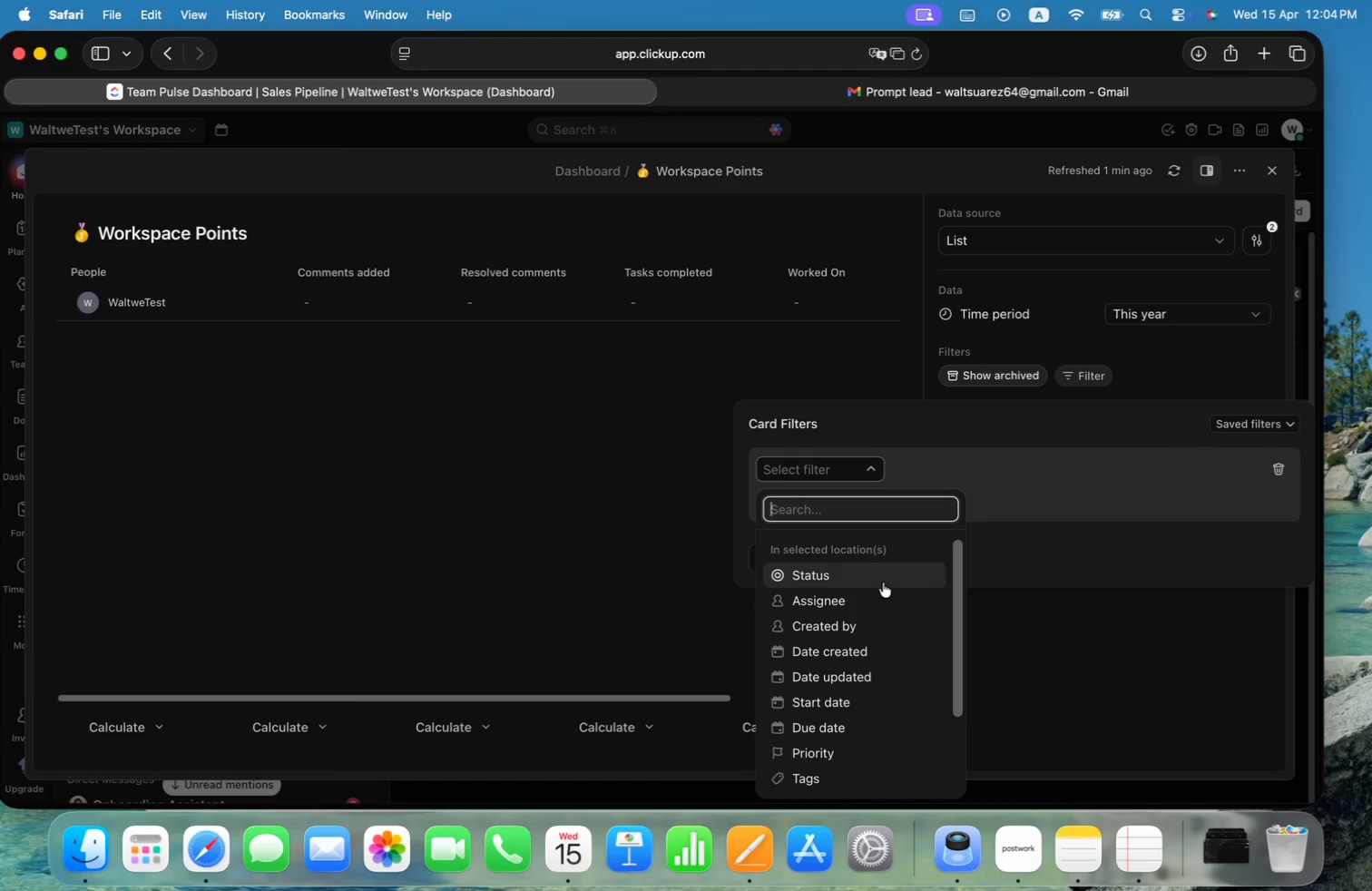 
key(Meta+CommandLeft)
 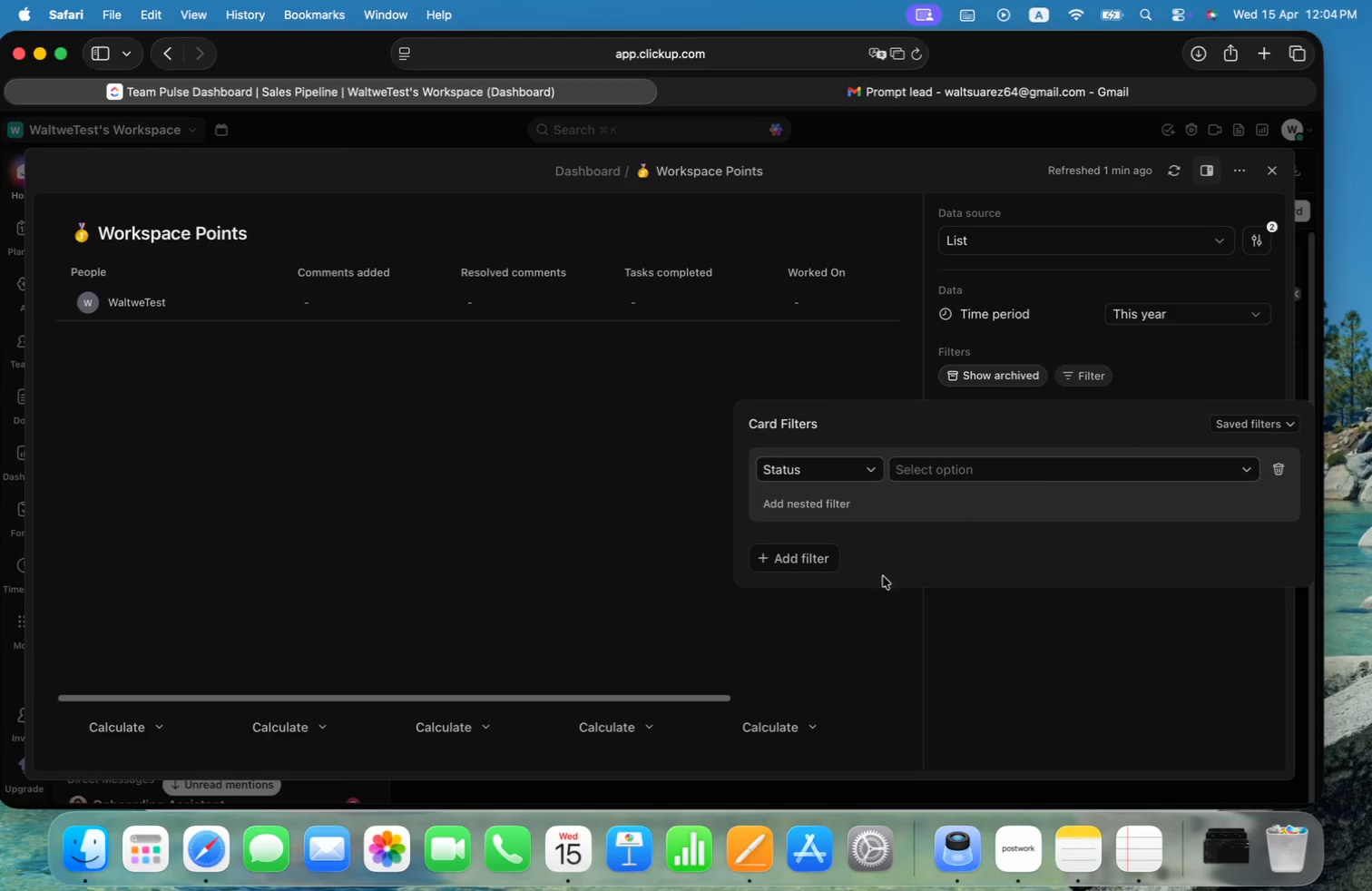 
key(Meta+Tab)